 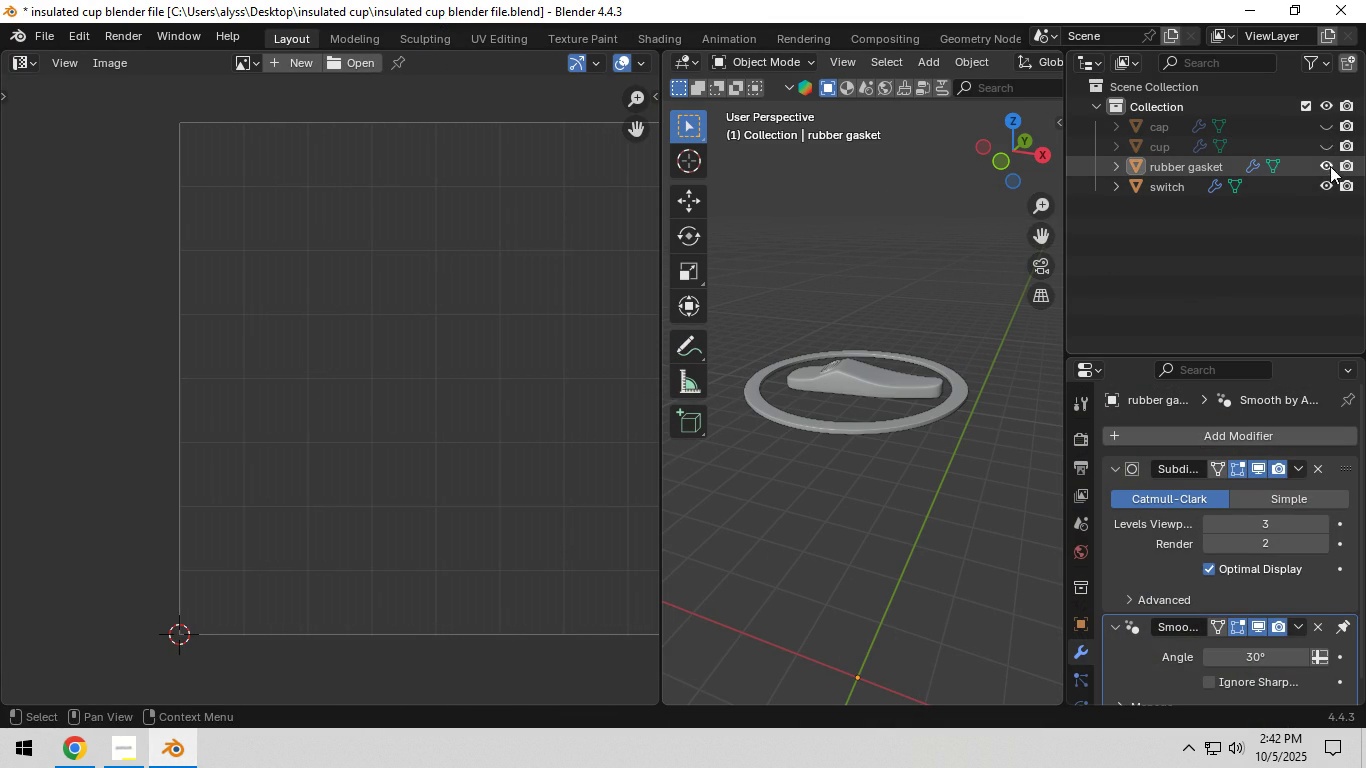 
double_click([1327, 171])
 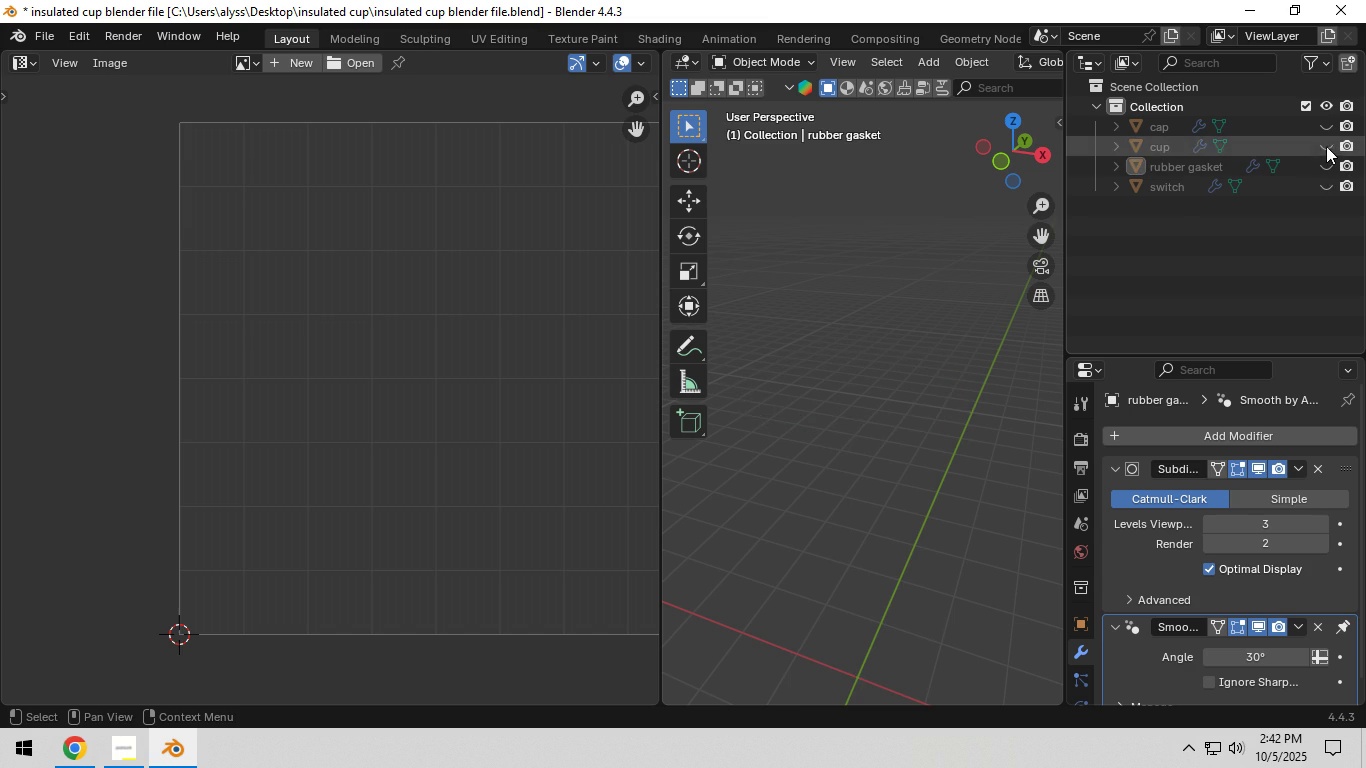 
left_click([1326, 146])
 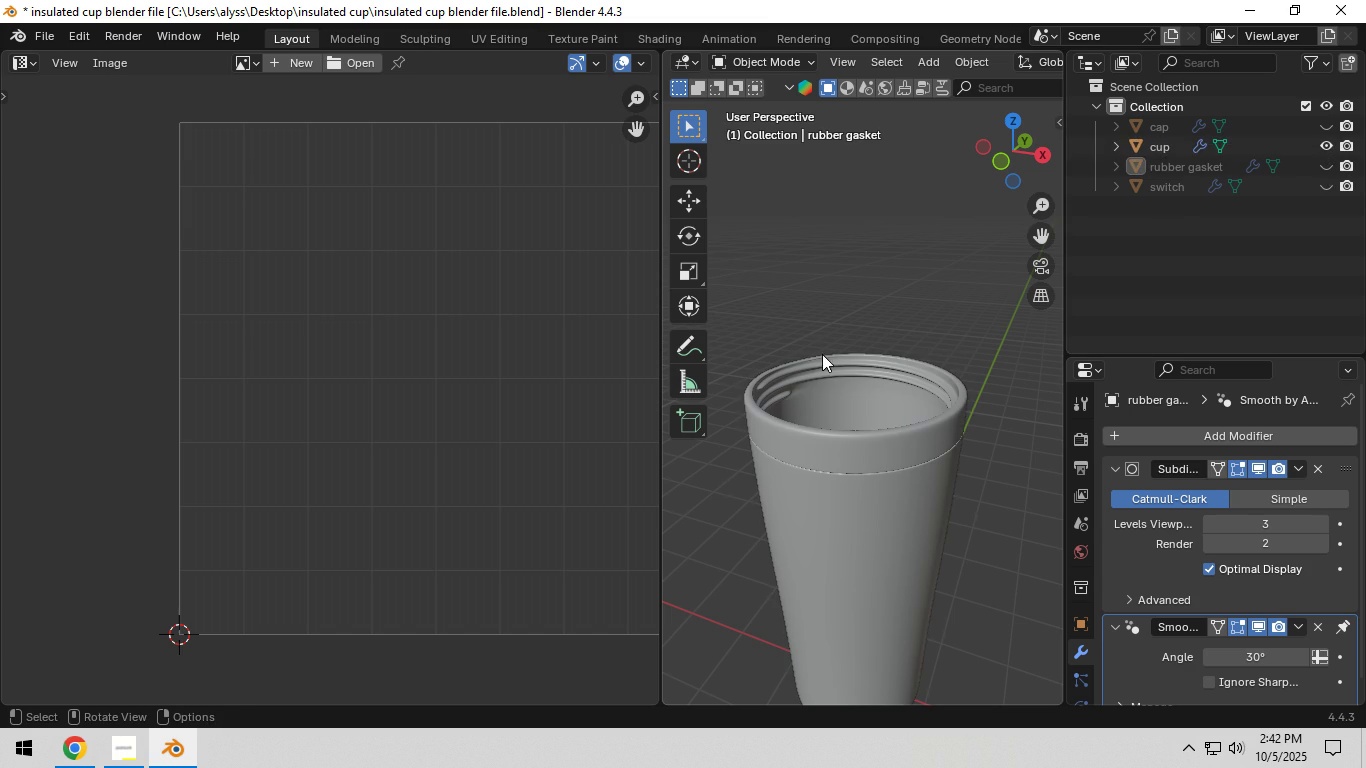 
left_click([822, 354])
 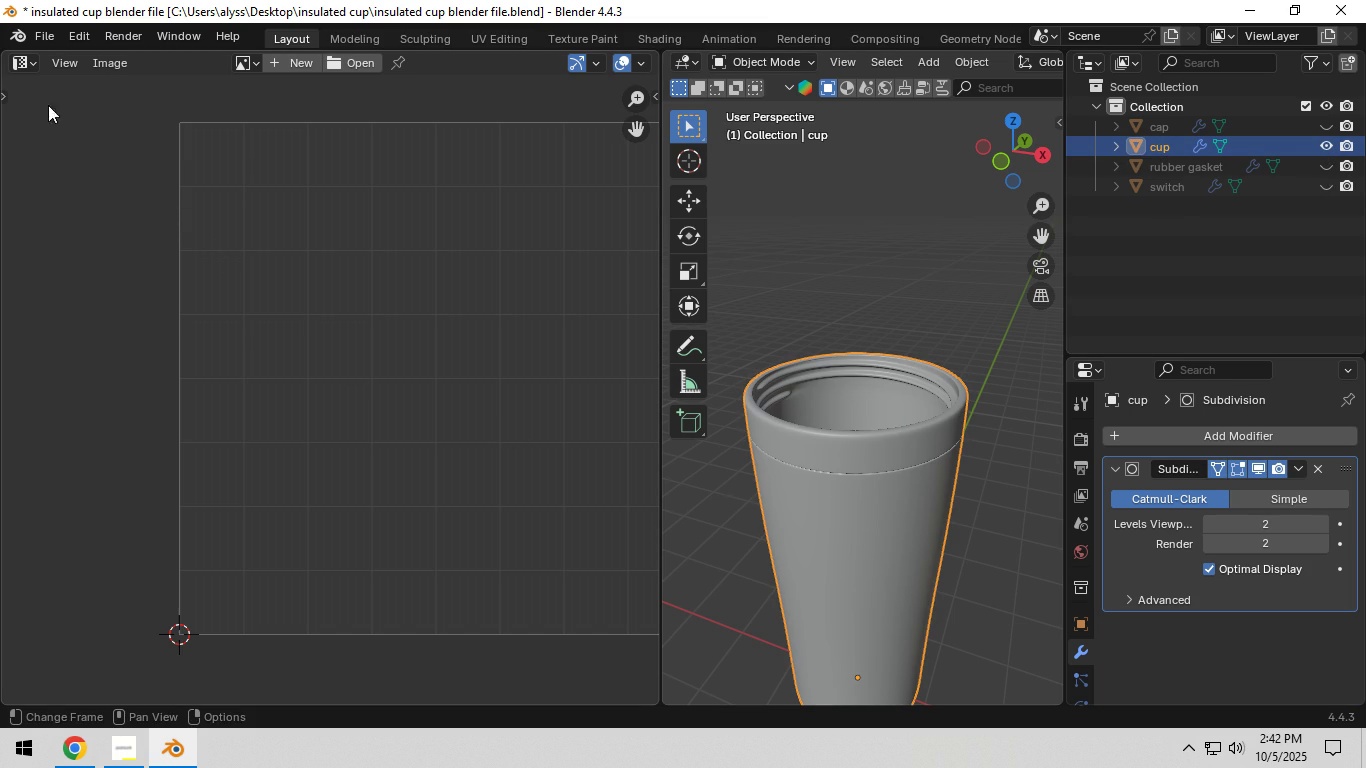 
left_click([24, 64])
 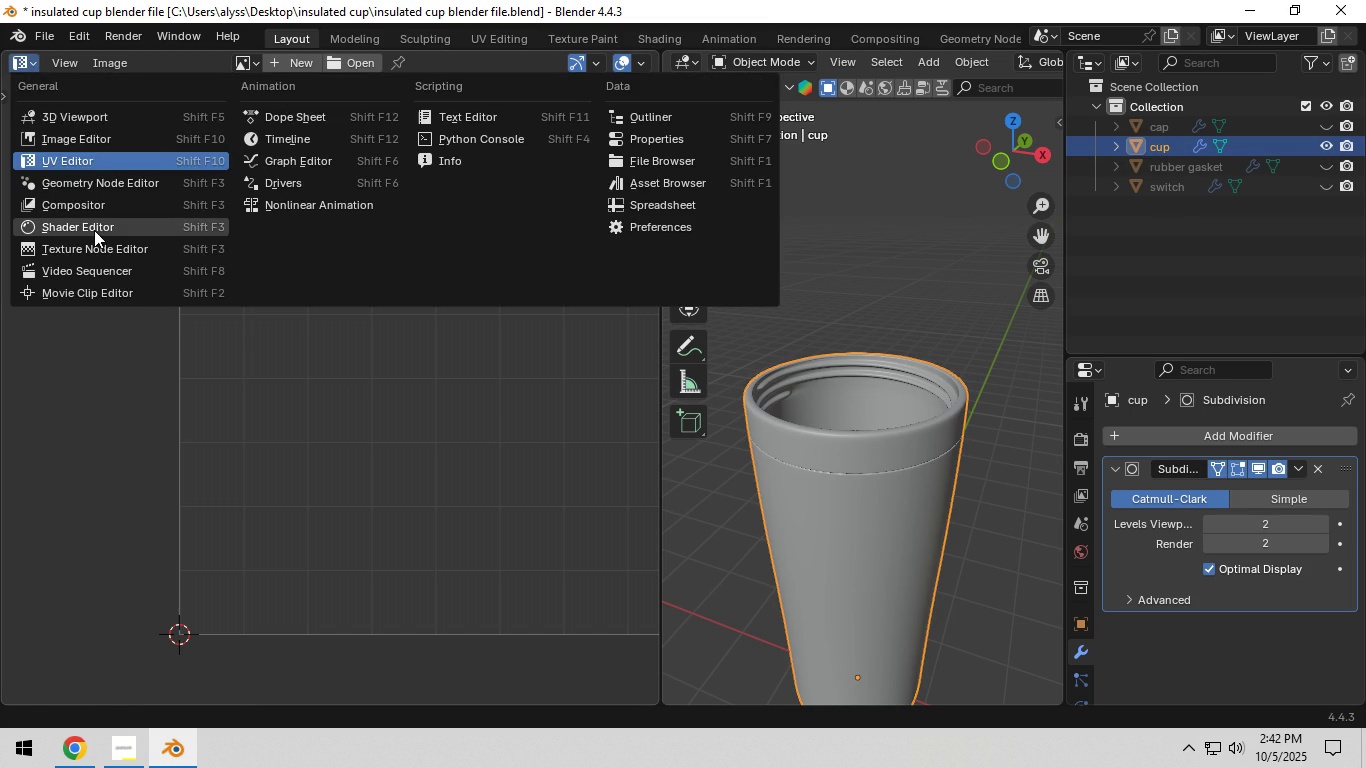 
left_click([94, 230])
 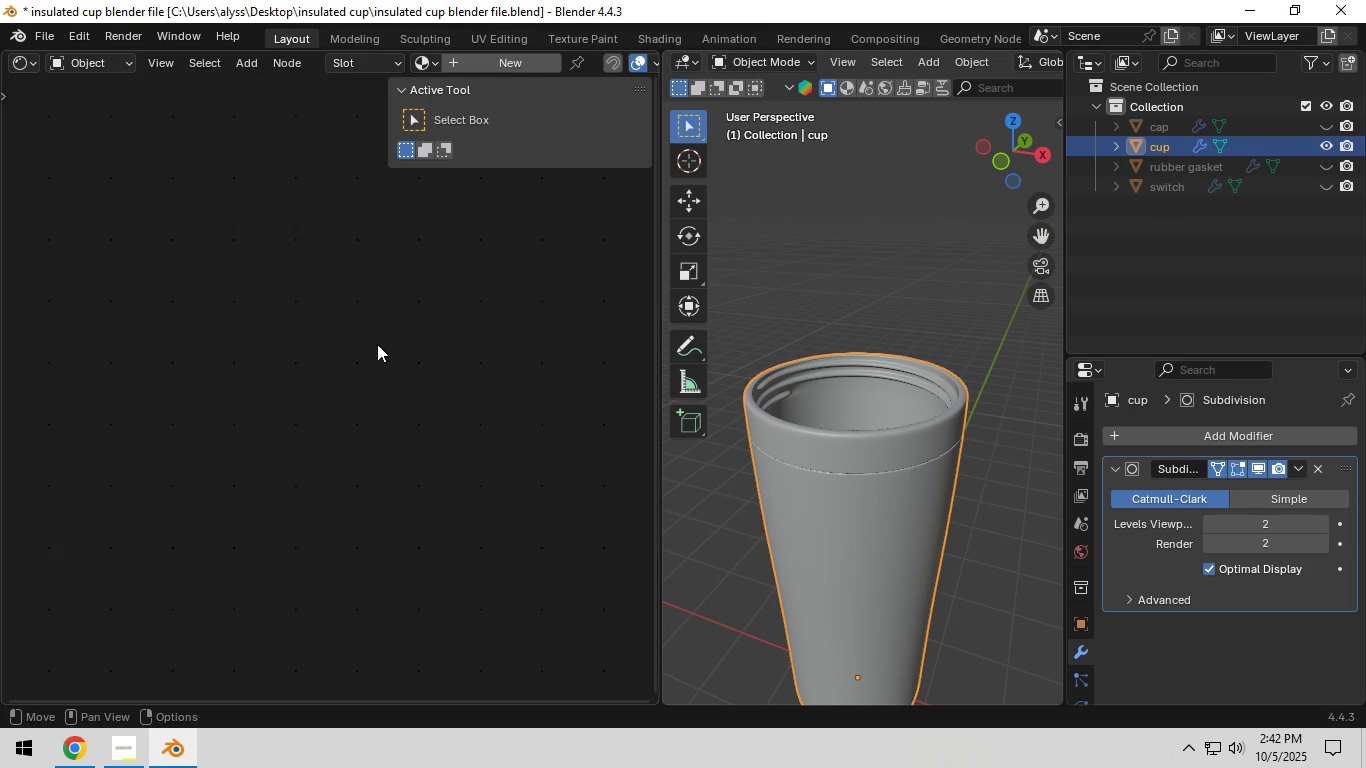 
scroll: coordinate [1080, 651], scroll_direction: down, amount: 7.0
 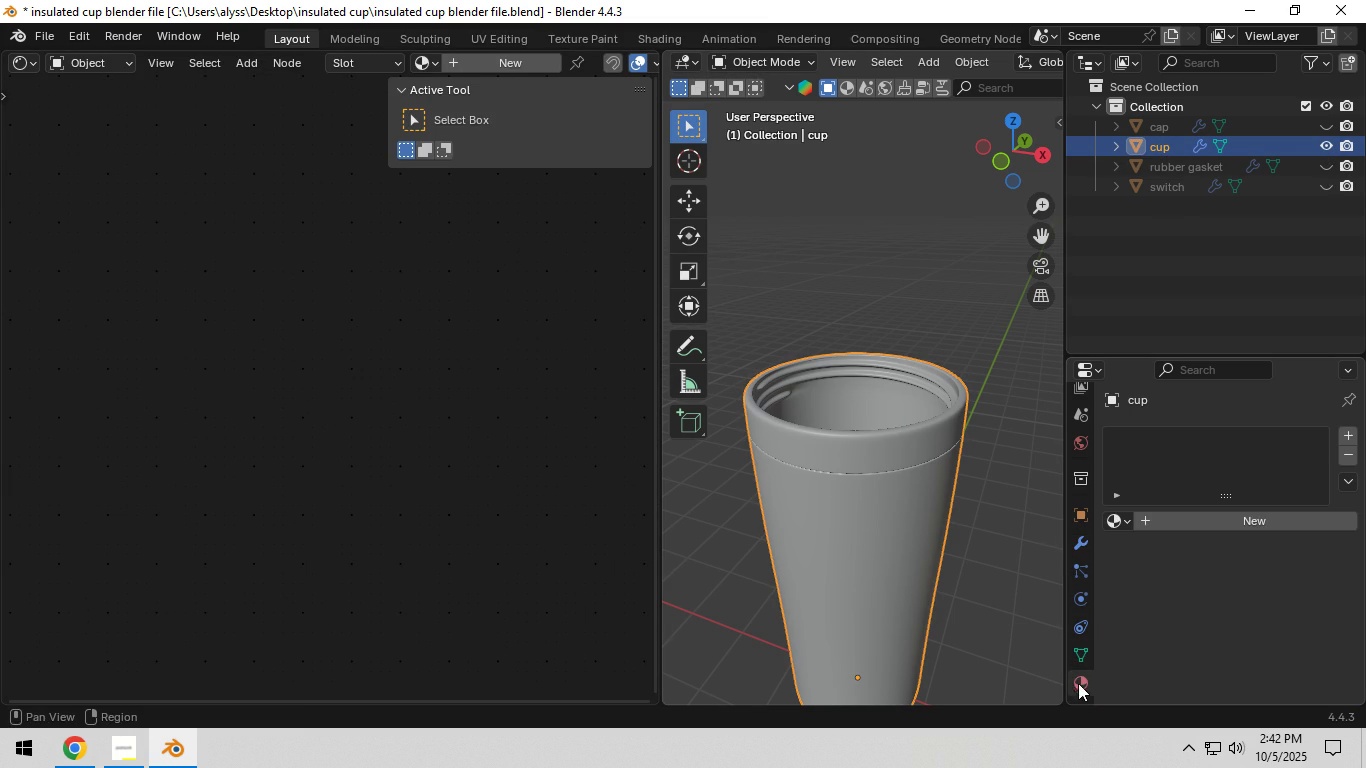 
left_click([1078, 683])
 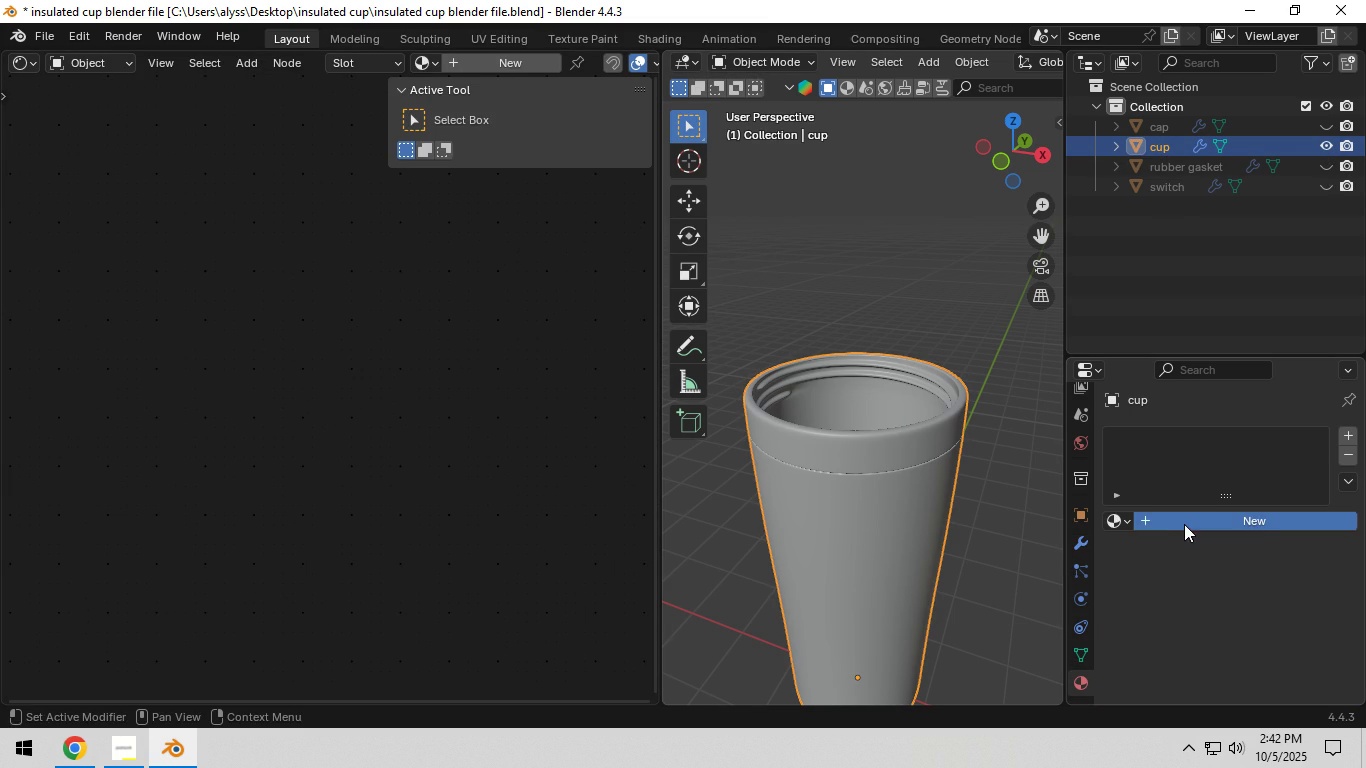 
left_click([1184, 524])
 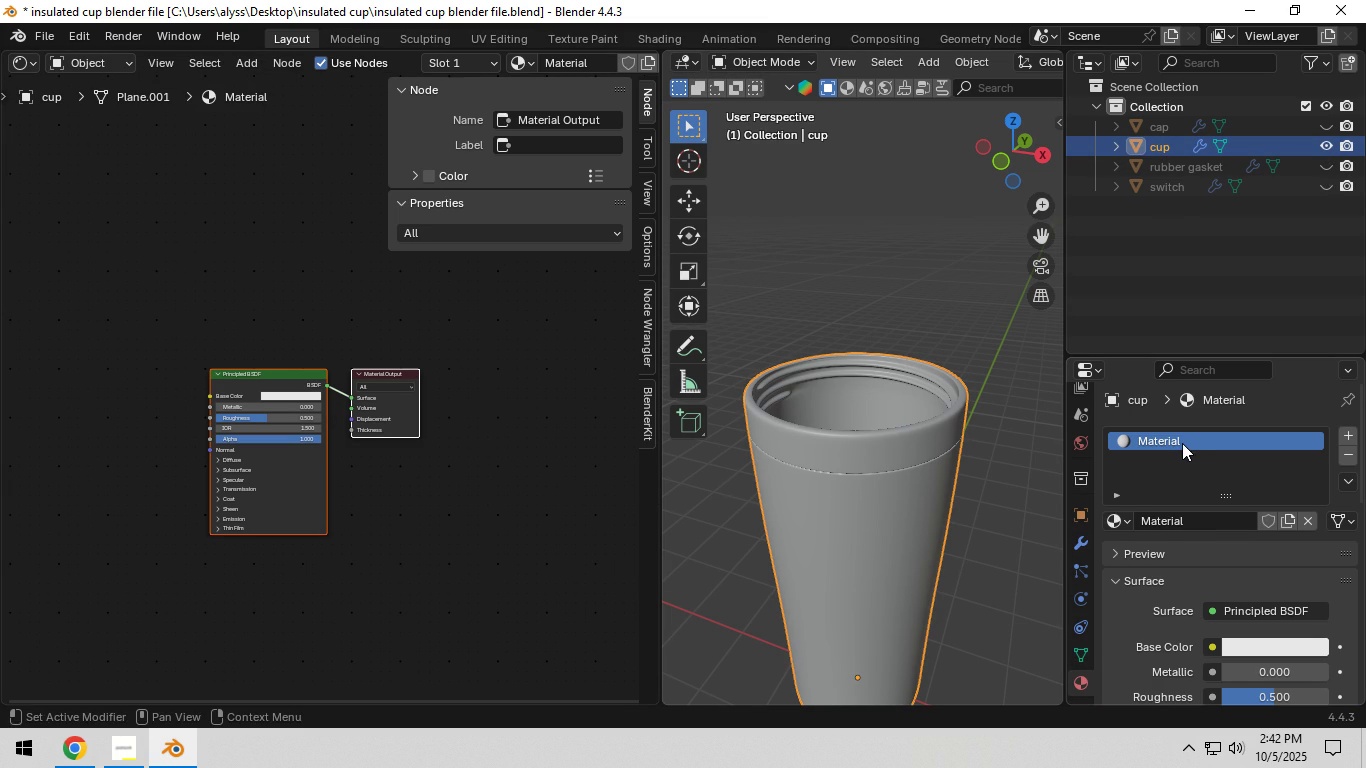 
double_click([1182, 443])
 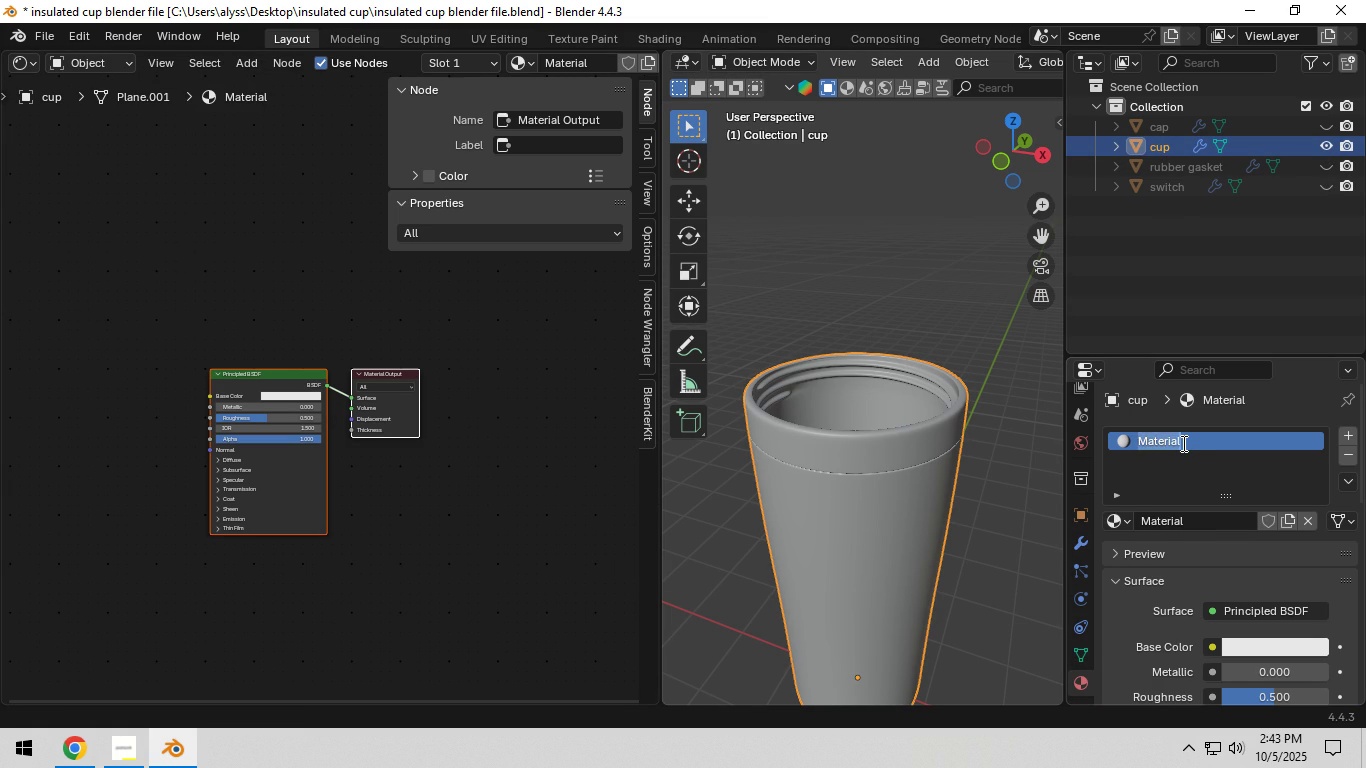 
type(steel)
 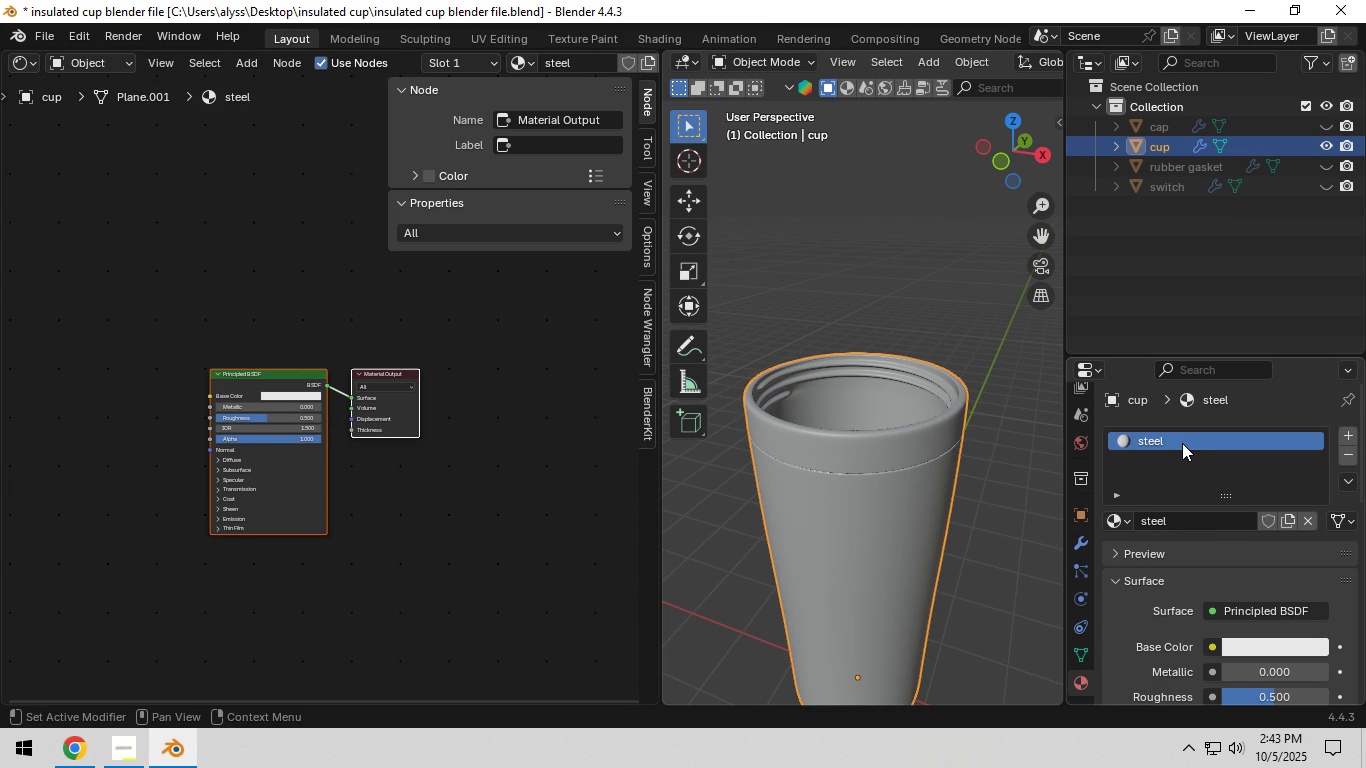 
key(Enter)
 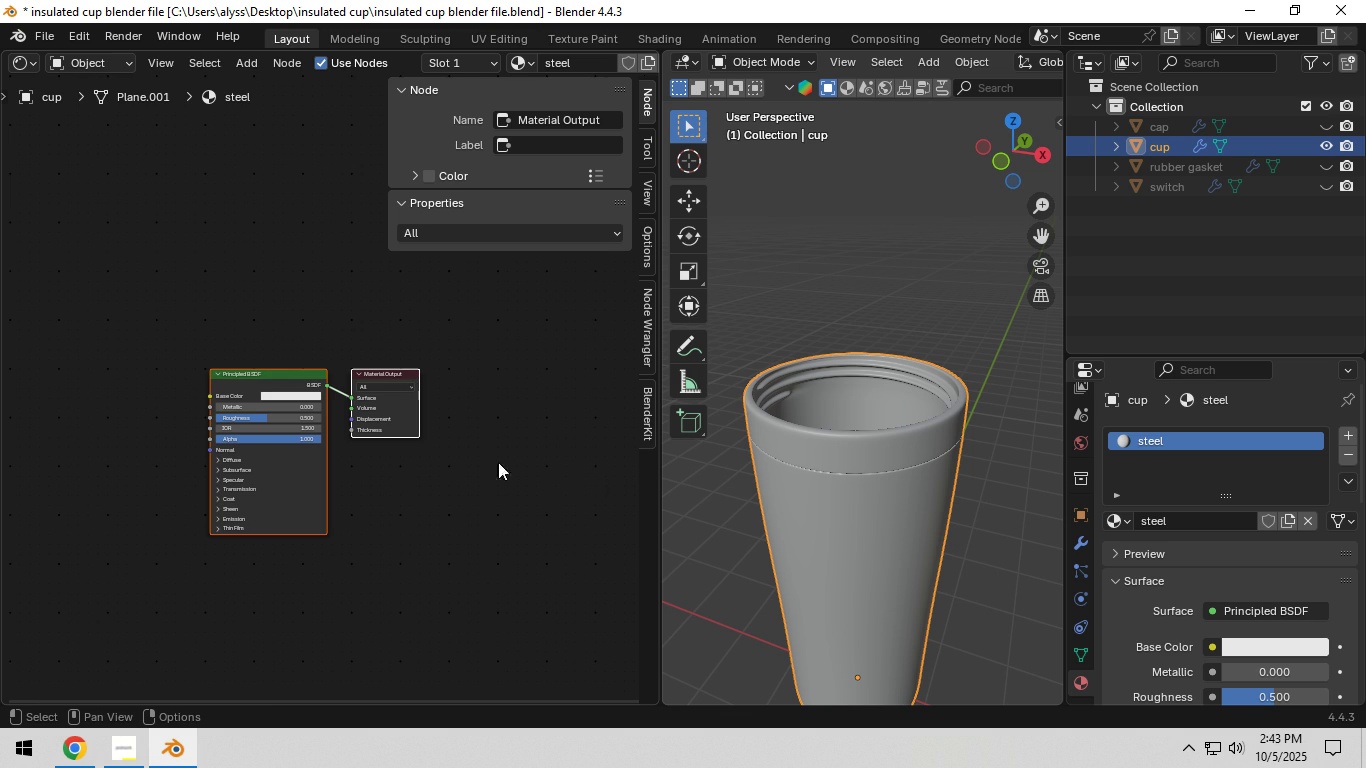 
key(Shift+ShiftLeft)
 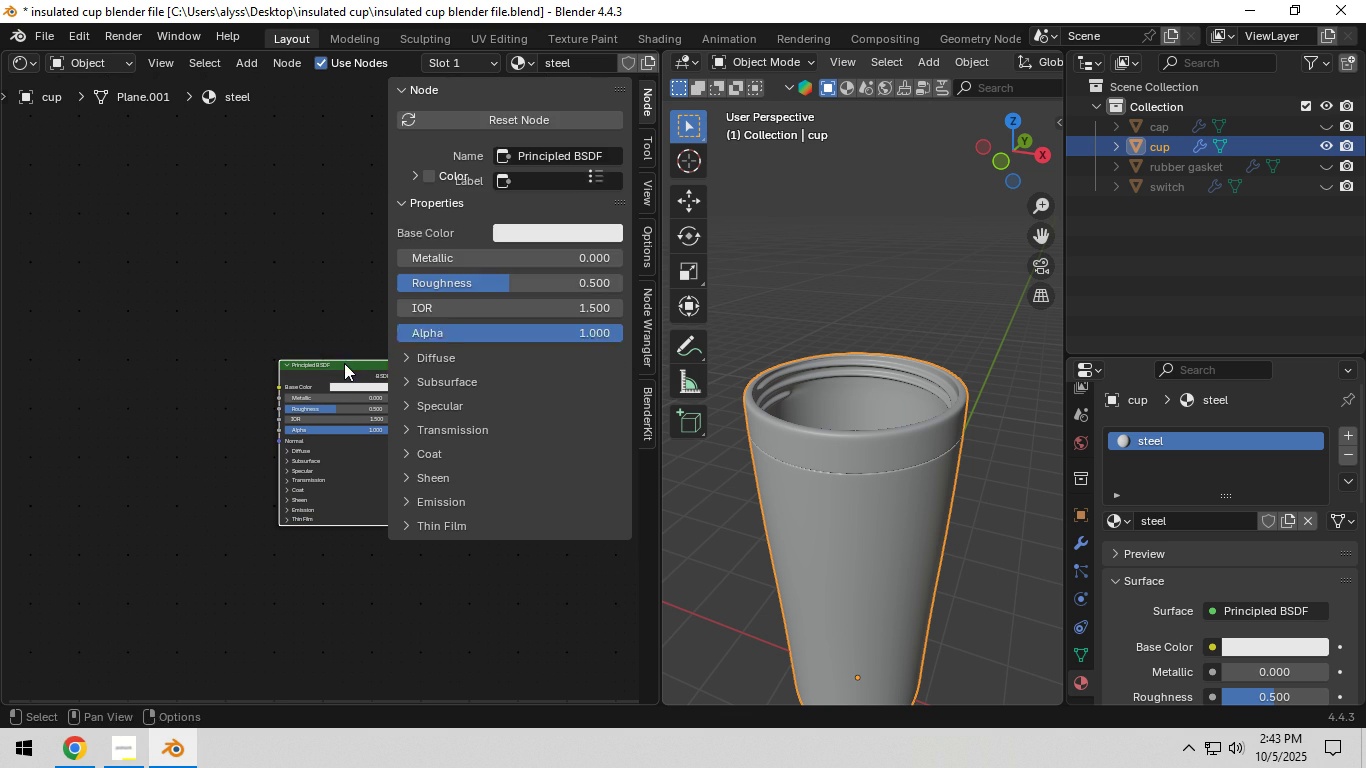 
left_click([344, 363])
 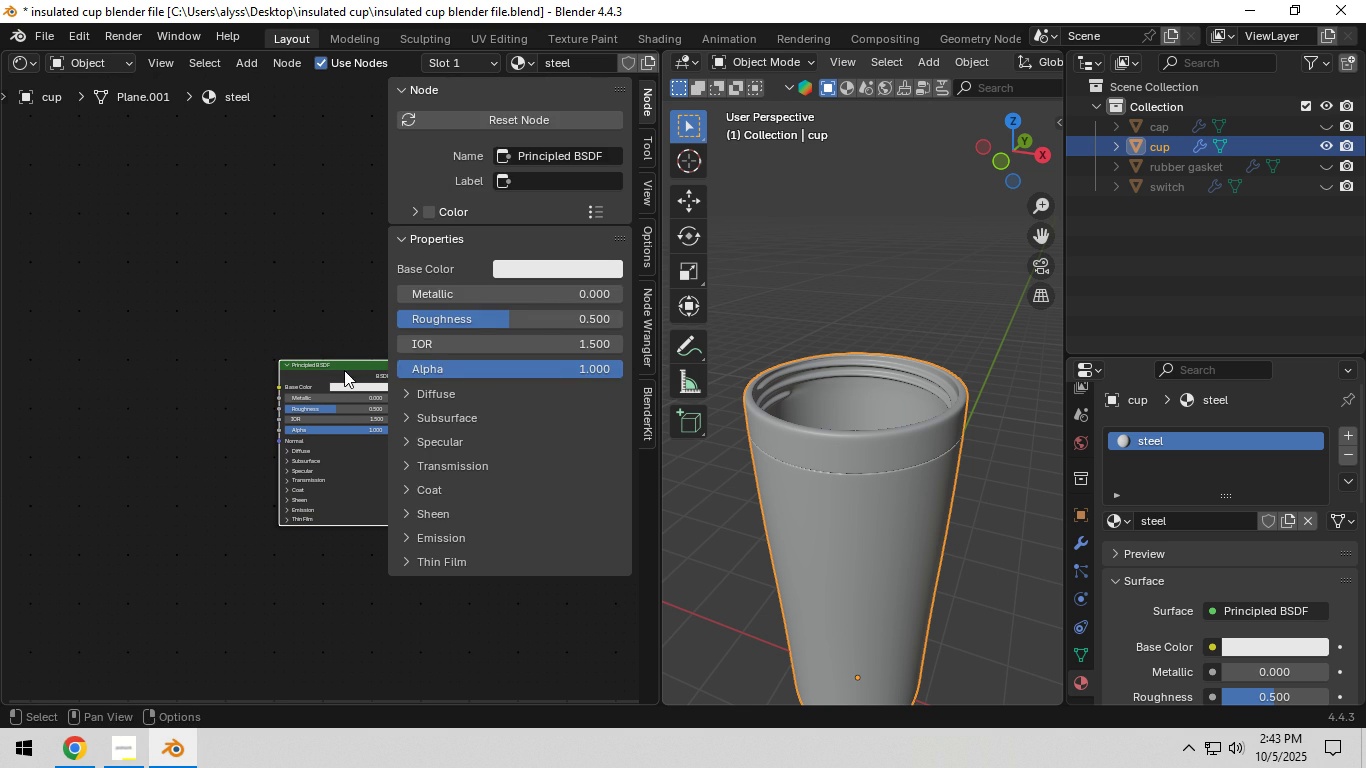 
key(N)
 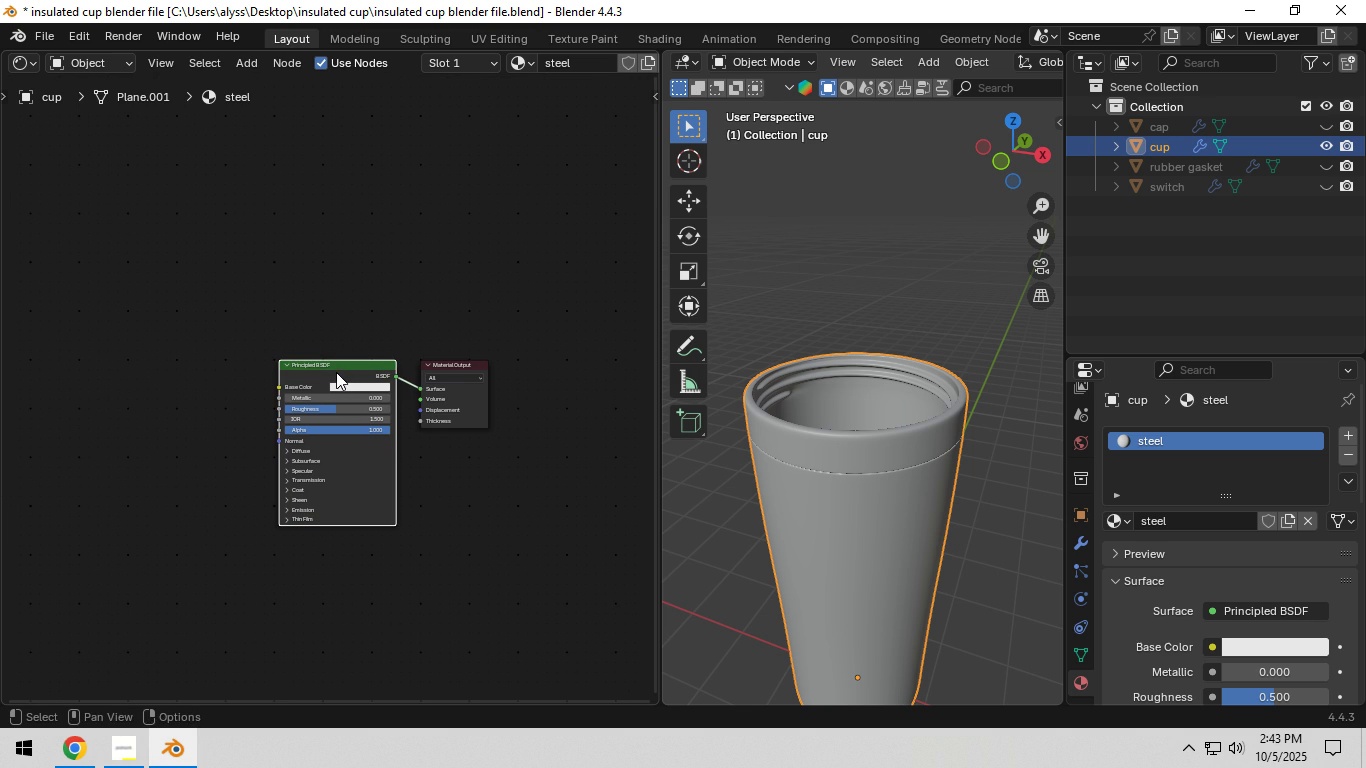 
left_click([336, 372])